 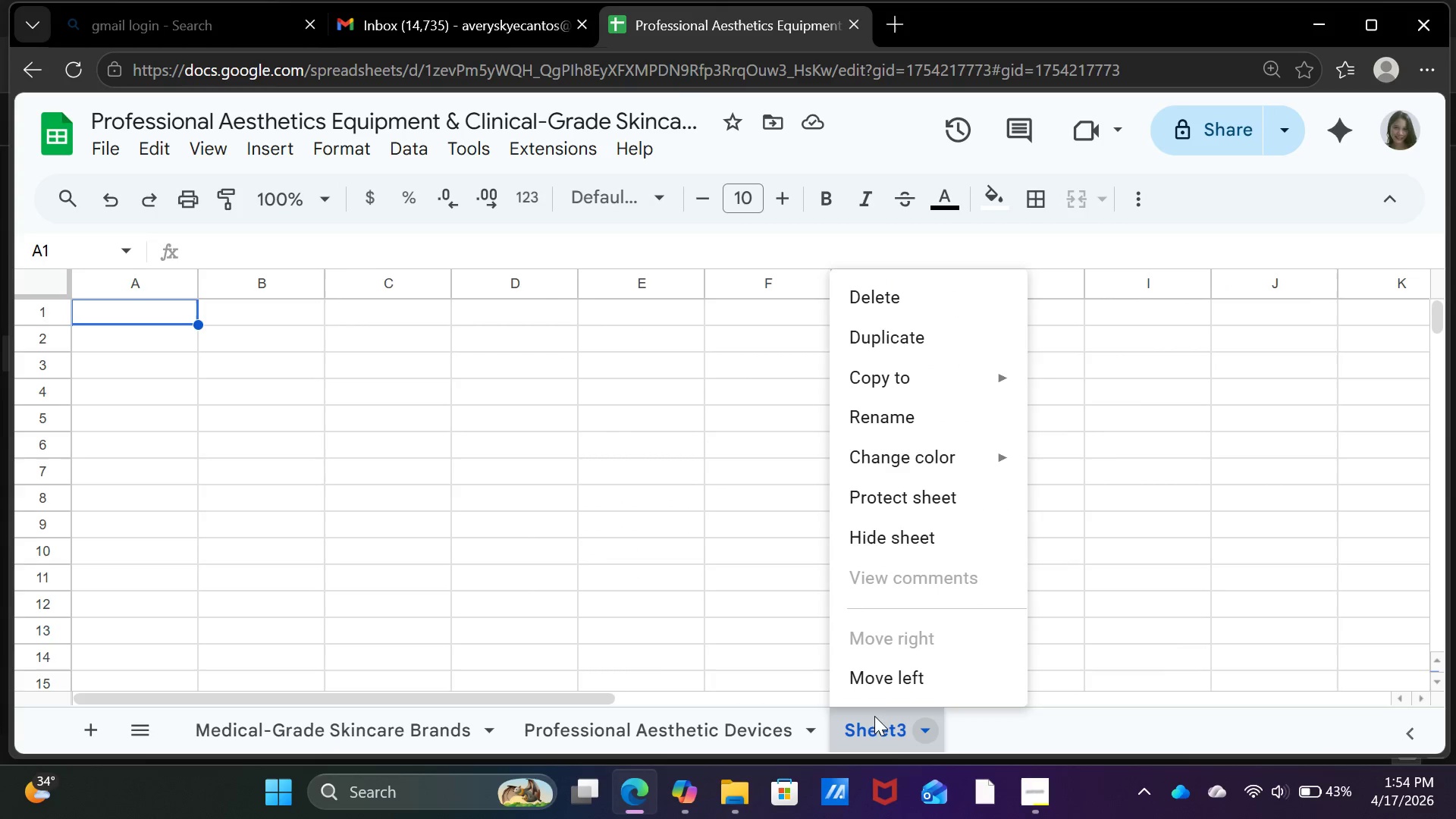 
left_click([896, 425])
 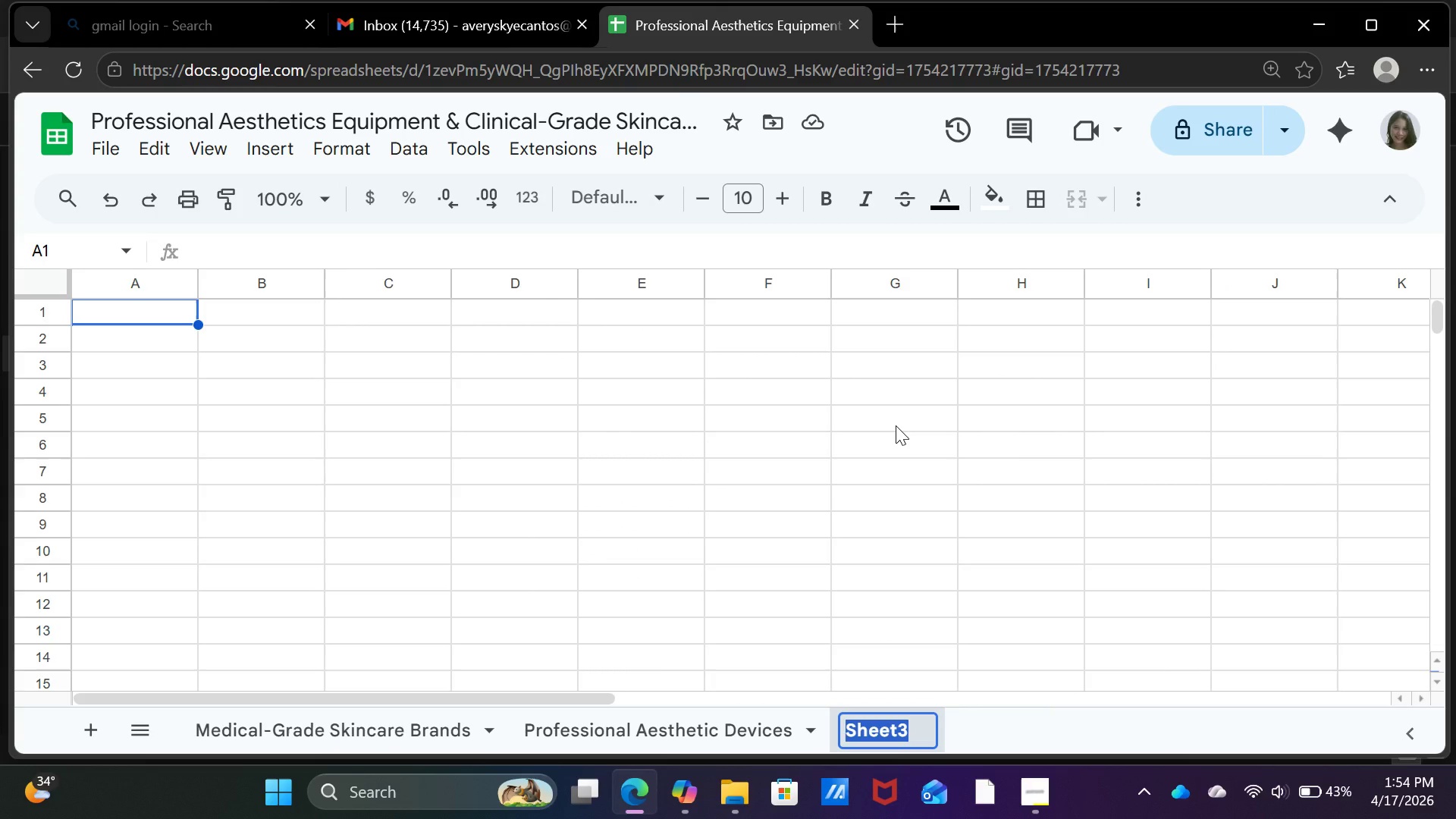 
type(Roi)
key(Backspace)
key(Backspace)
type(OI Dashboard)
 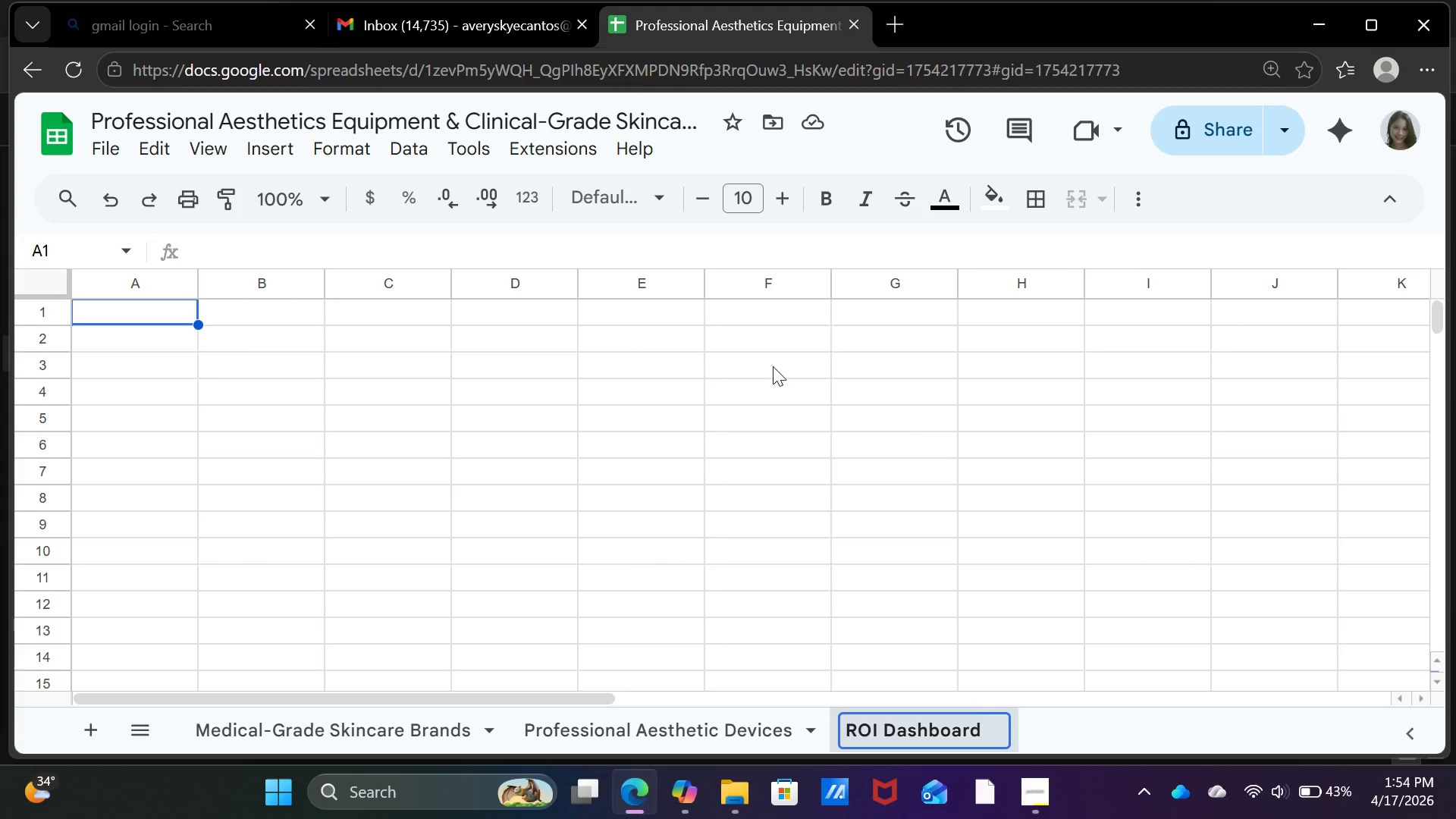 
left_click([520, 359])
 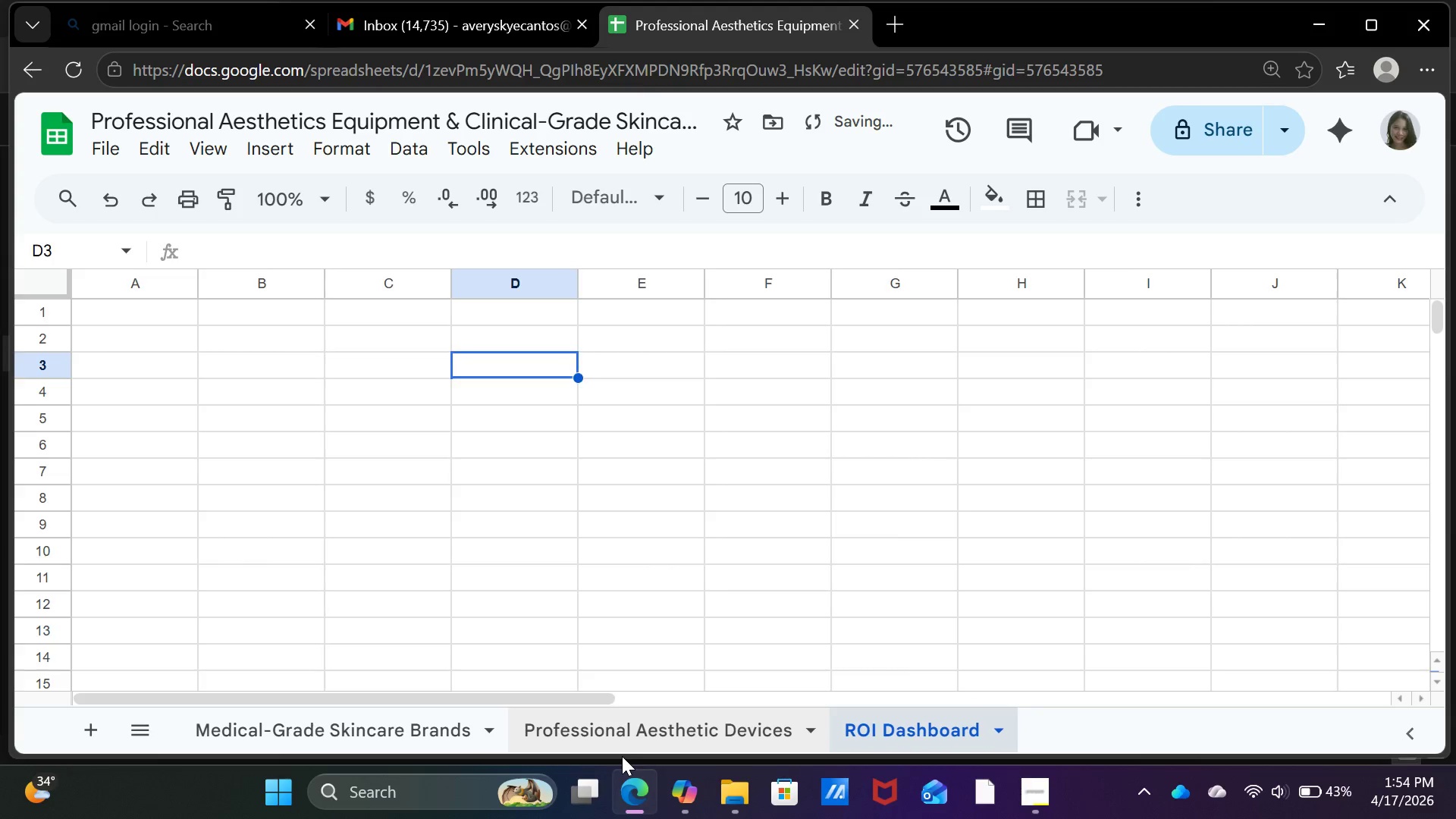 
double_click([626, 735])
 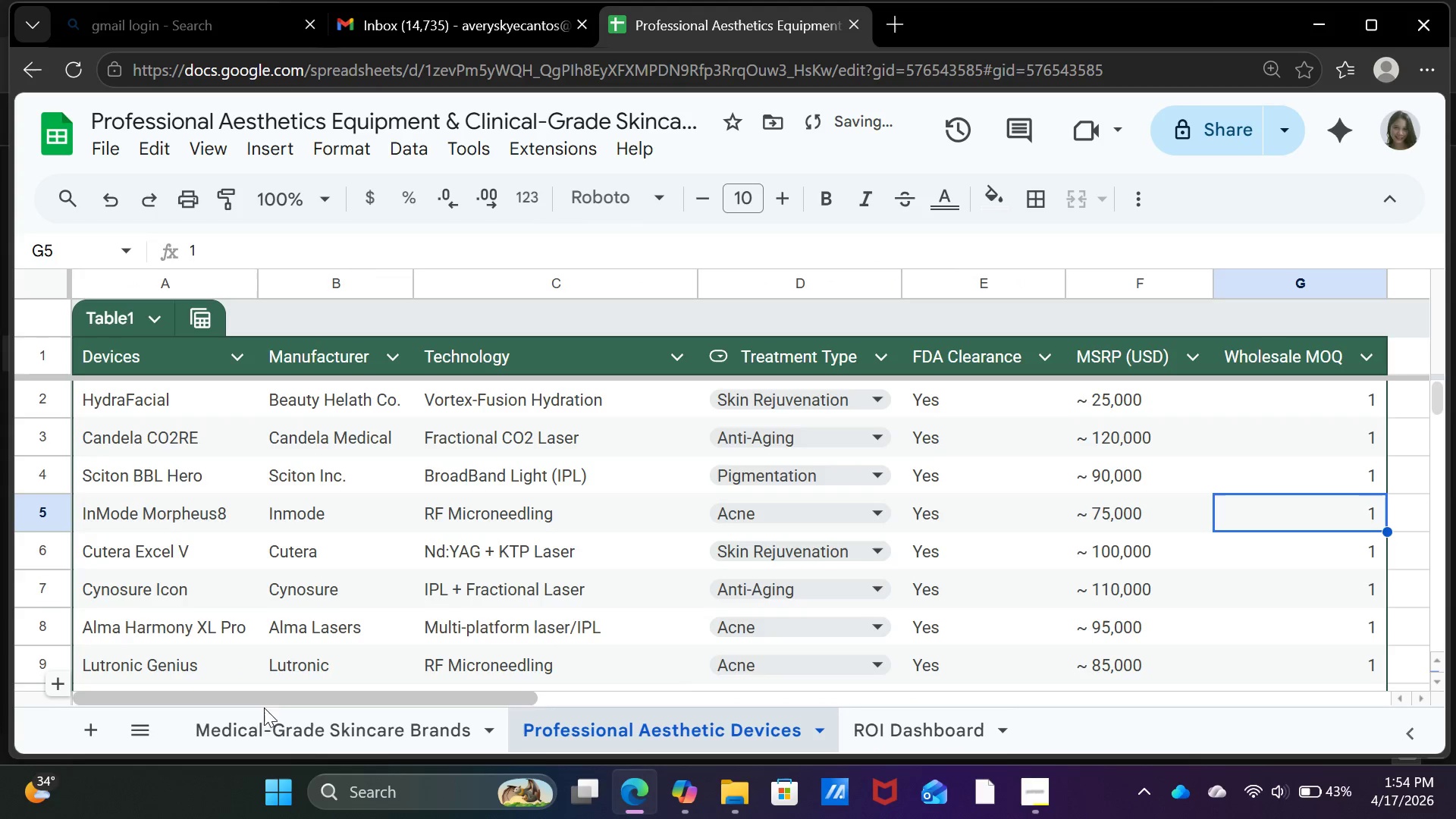 
left_click([270, 720])
 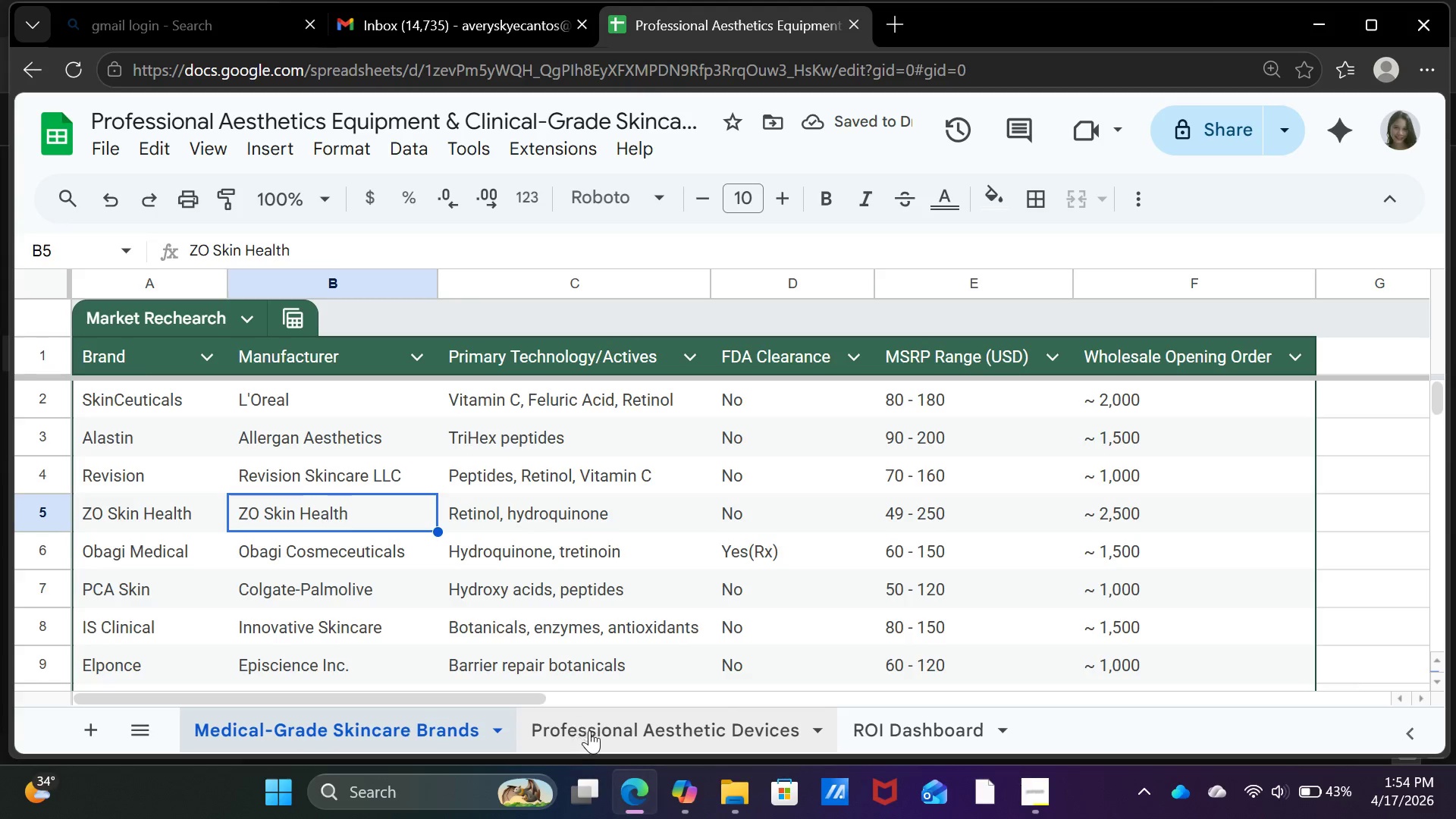 
left_click([593, 730])
 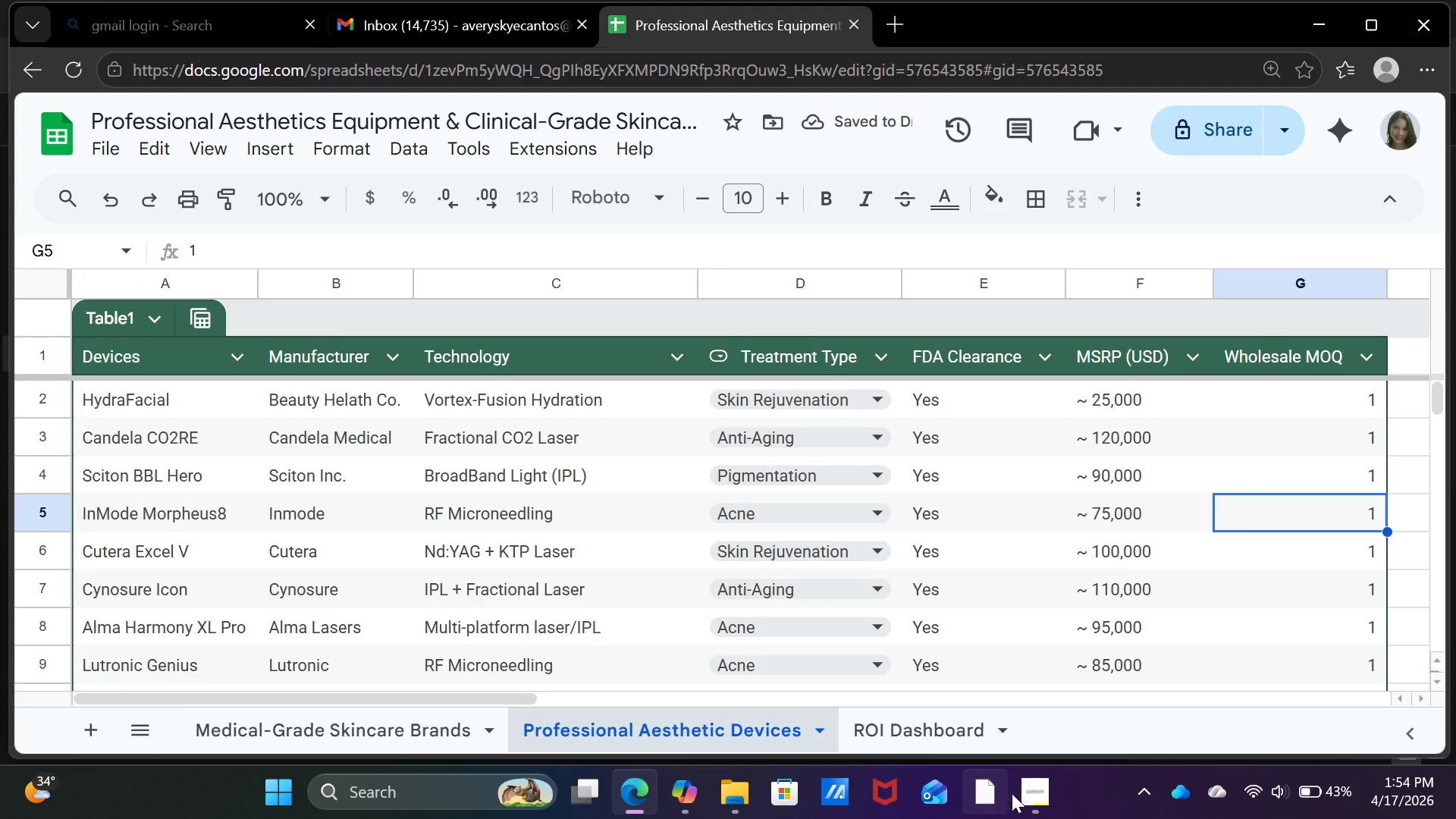 
left_click([1030, 790])